 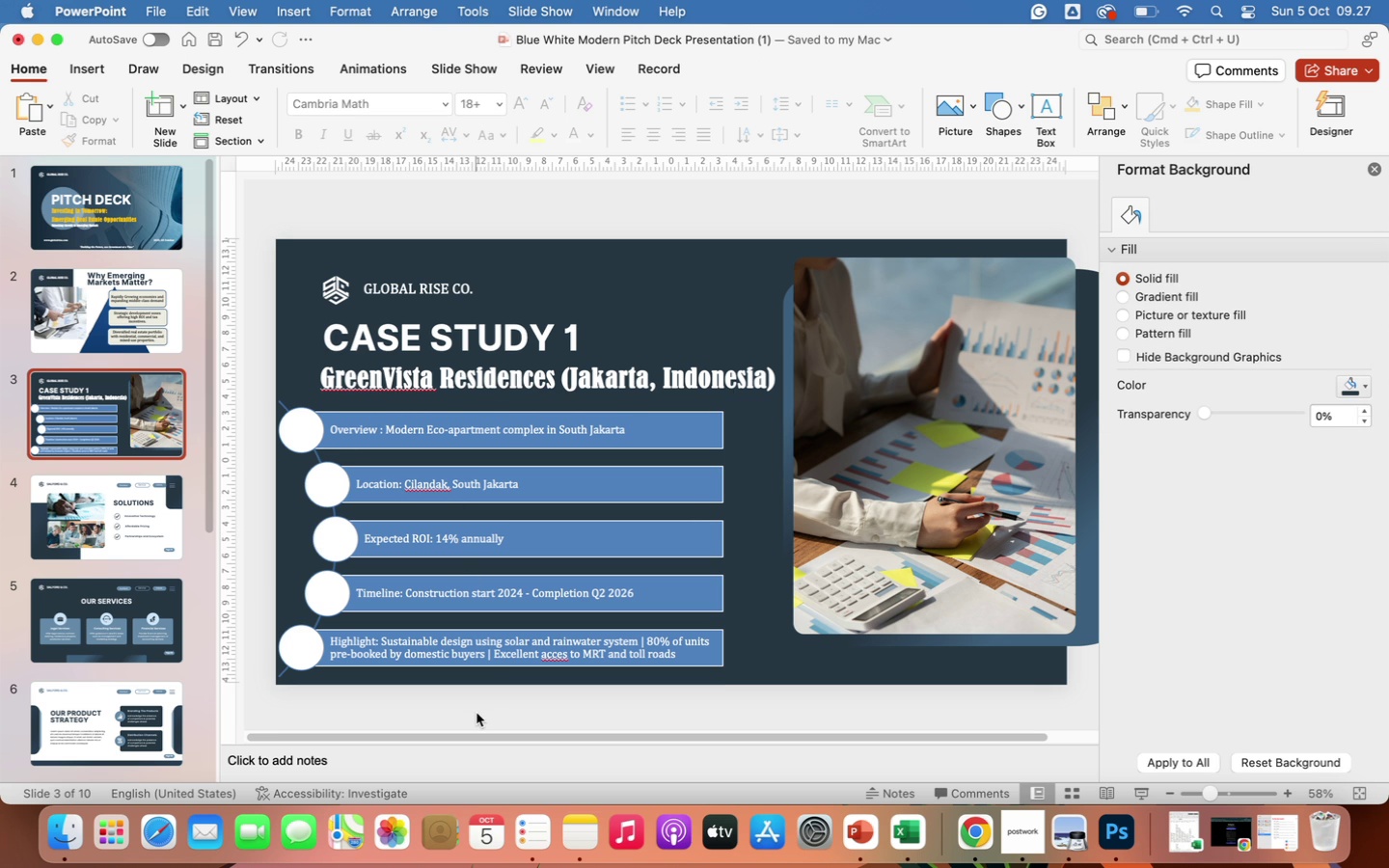 
left_click([338, 411])
 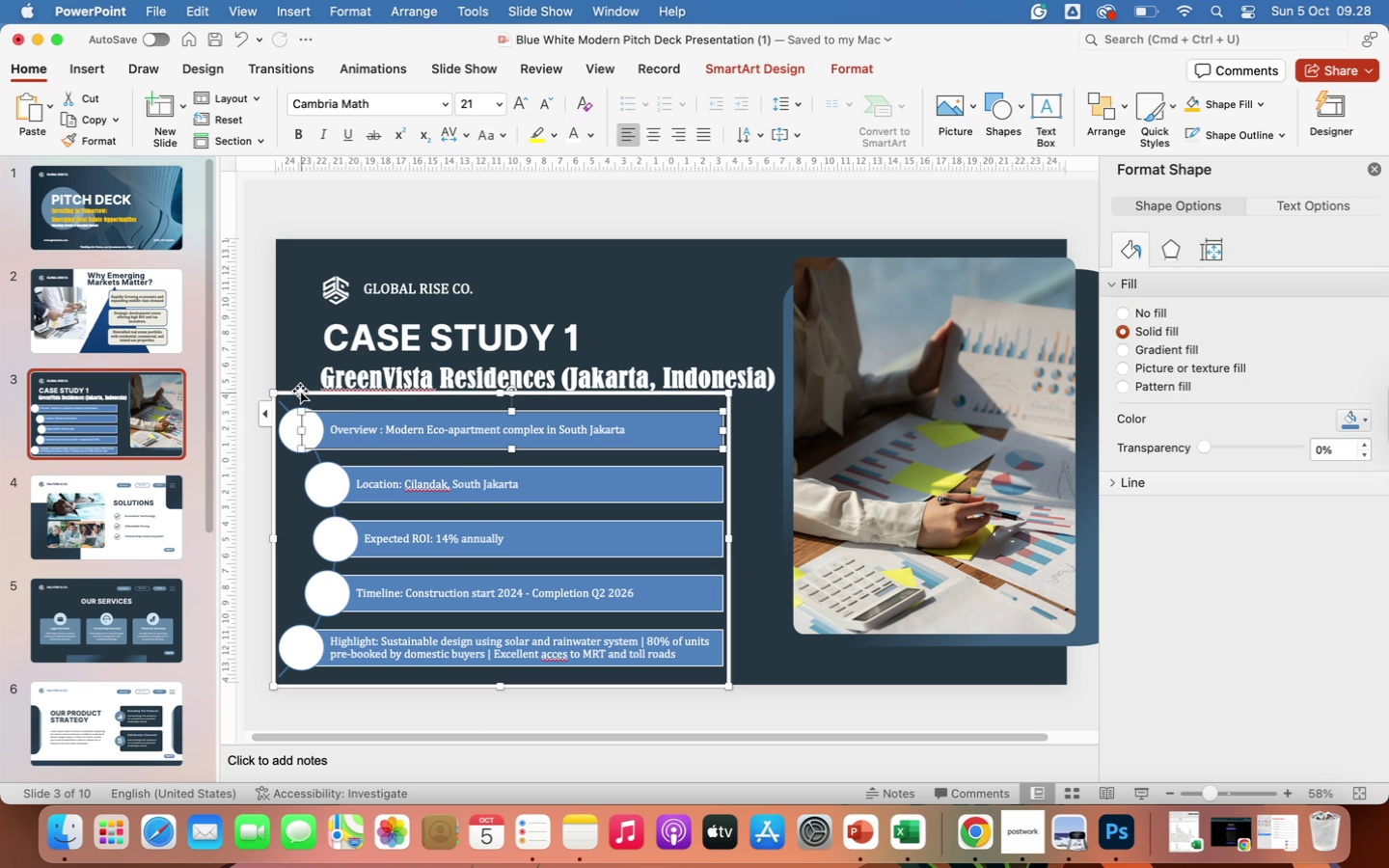 
left_click([298, 391])
 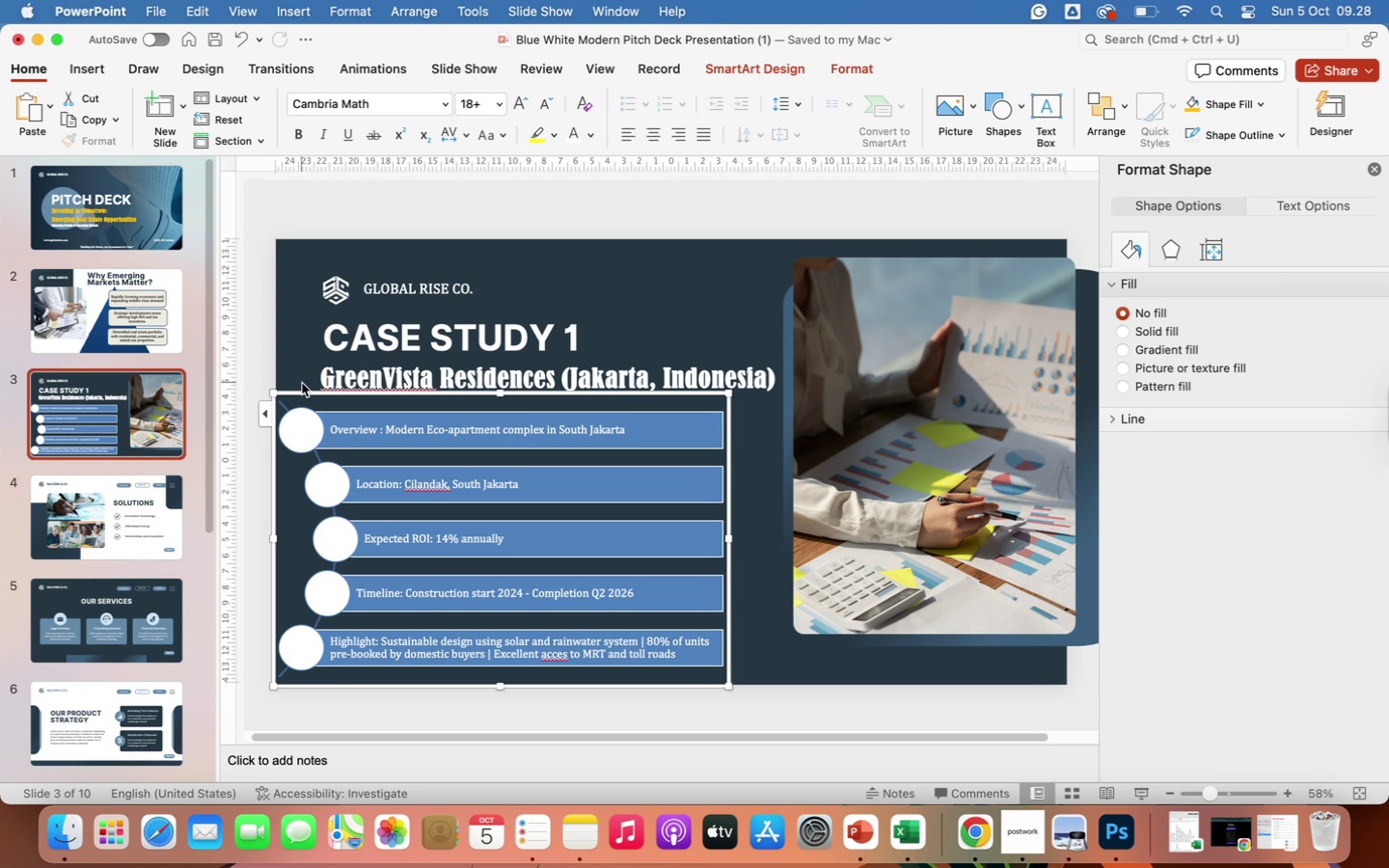 
left_click([298, 393])
 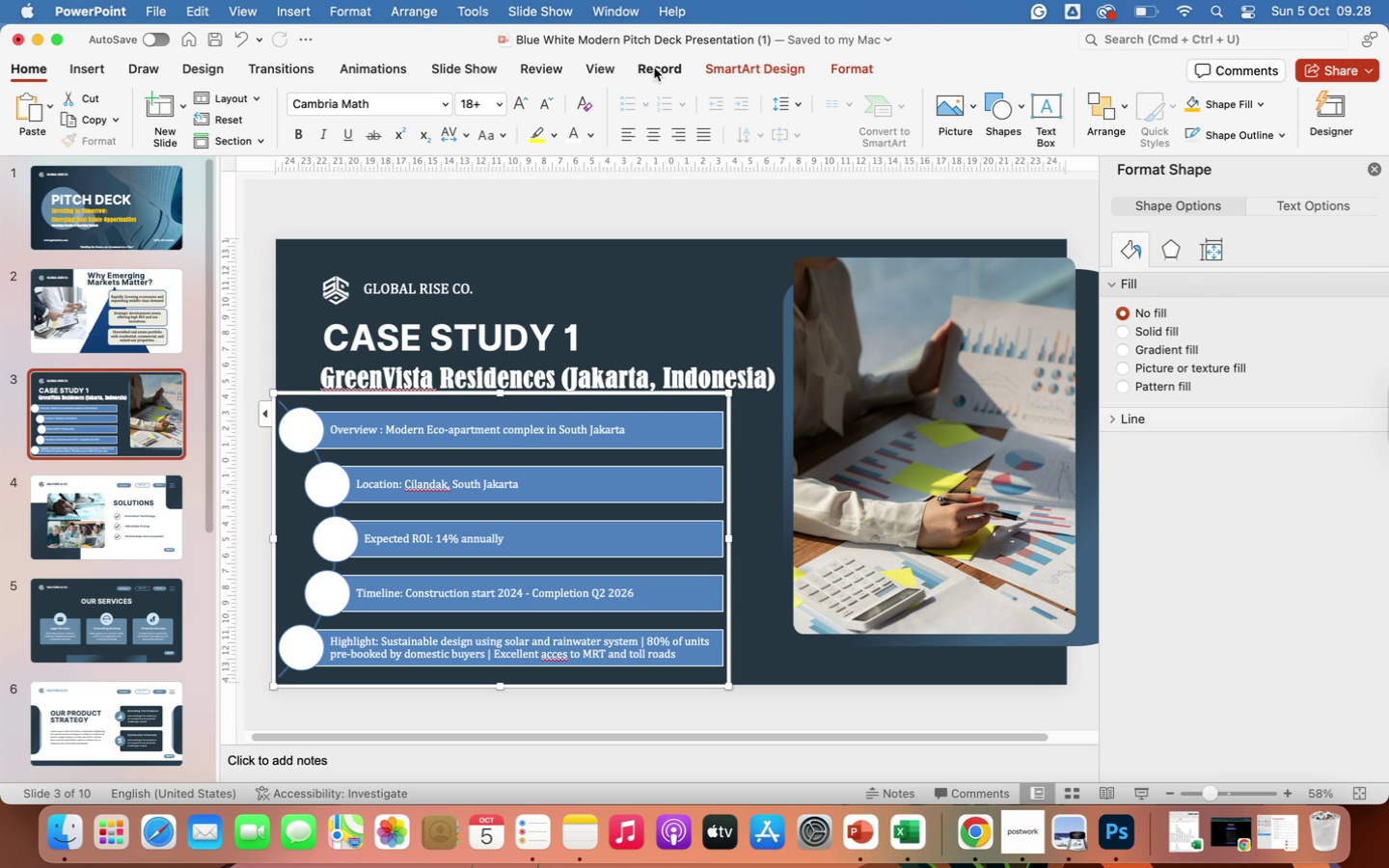 
wait(5.47)
 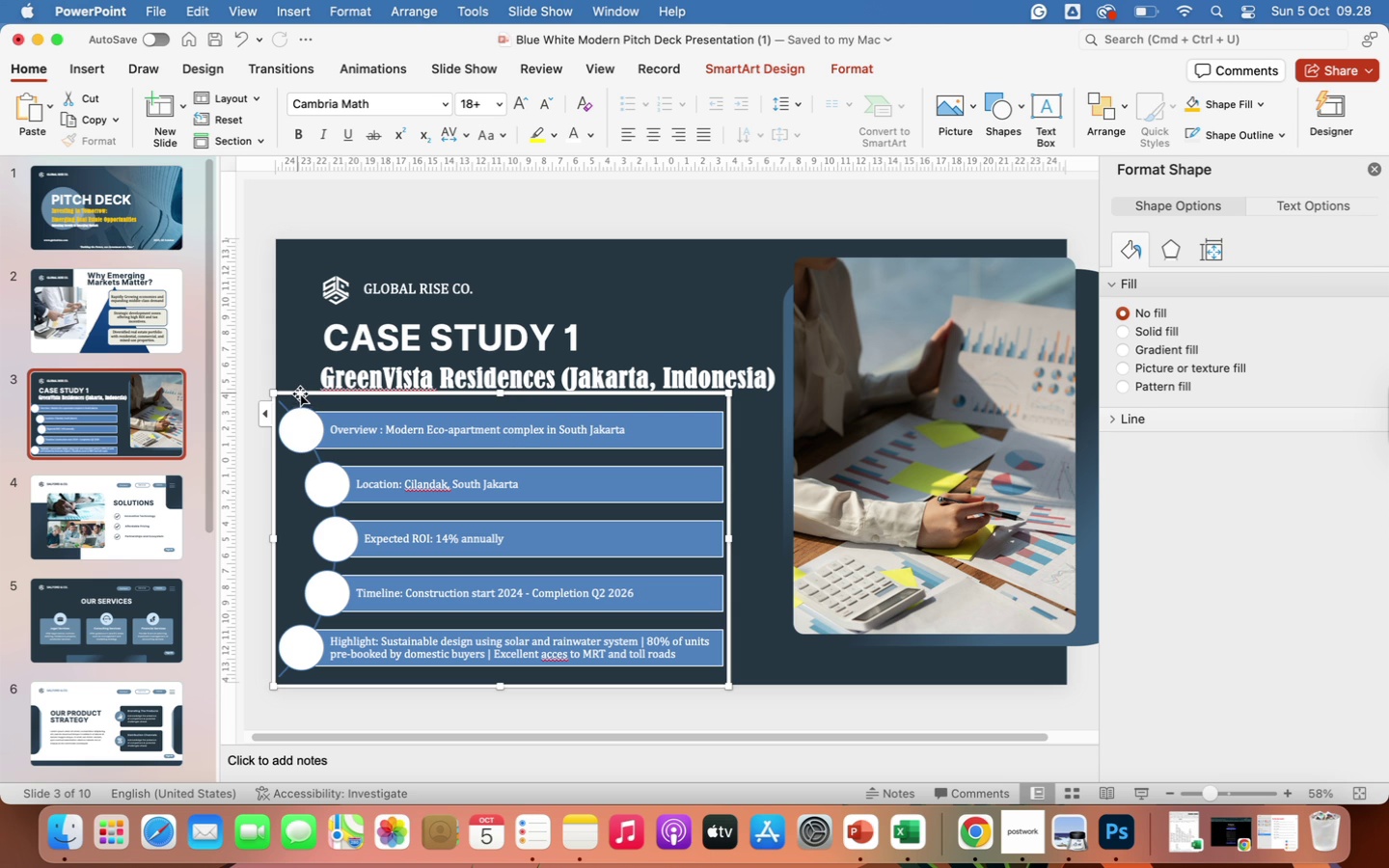 
left_click([749, 74])
 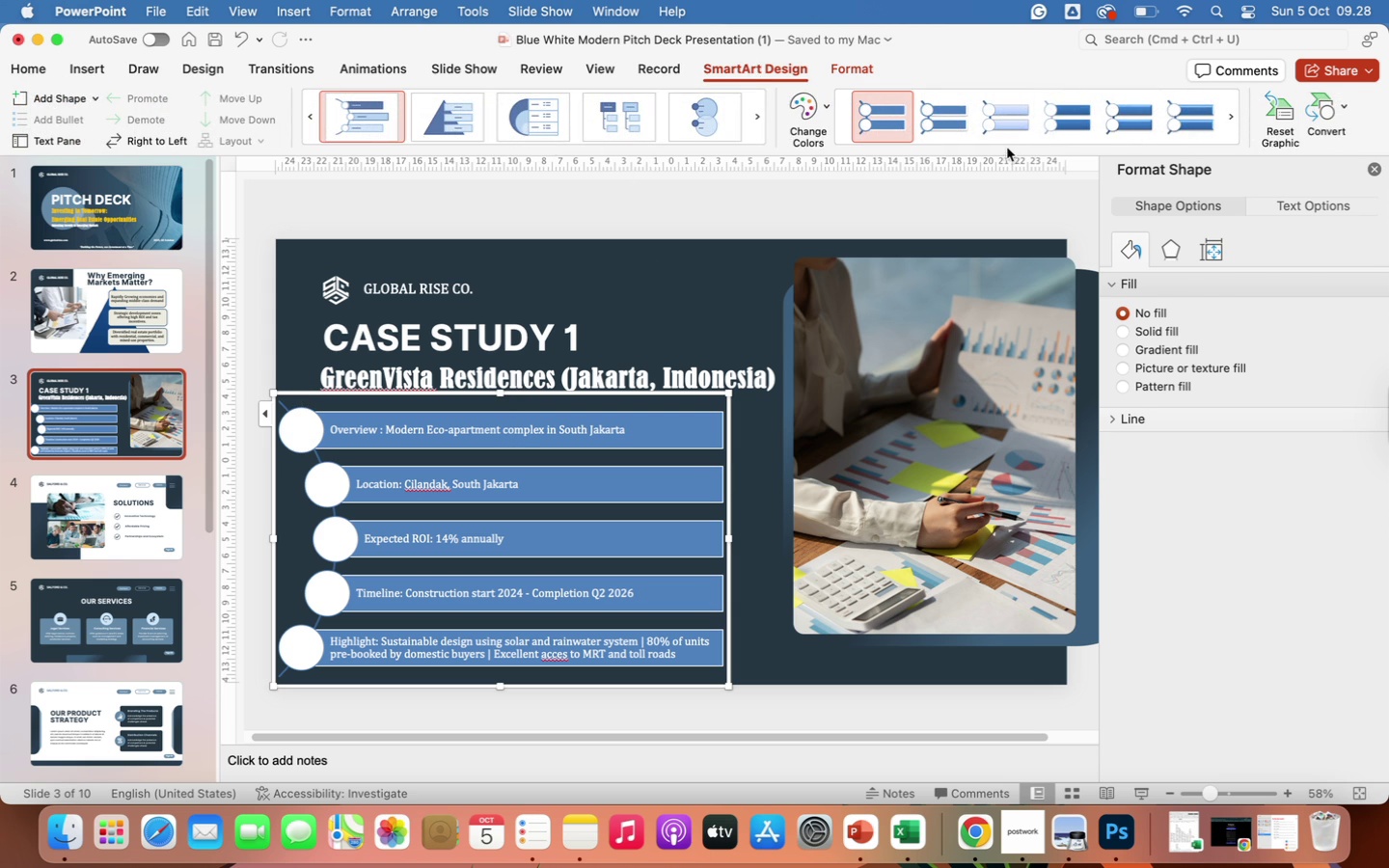 
left_click([1131, 121])
 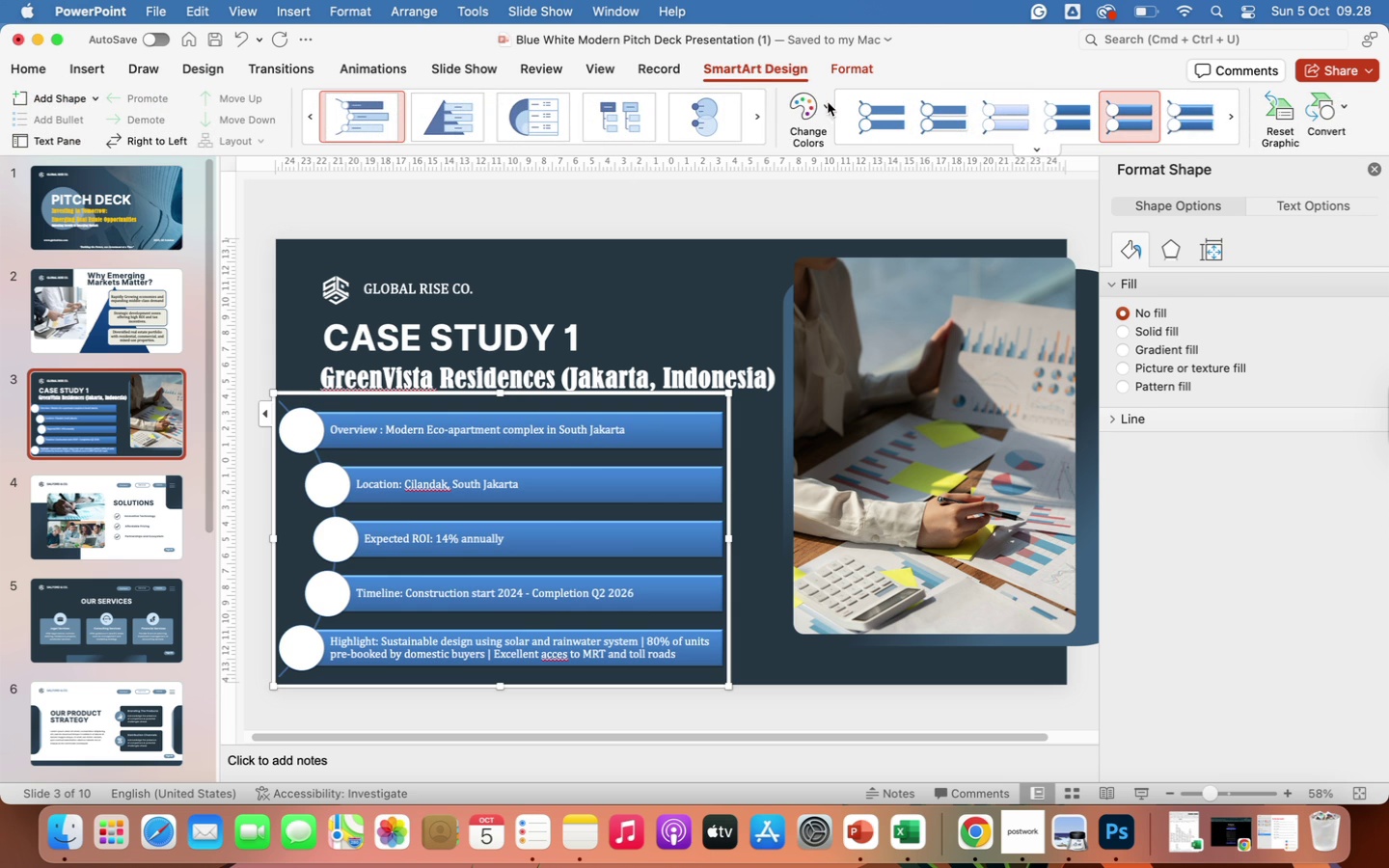 
left_click([807, 103])
 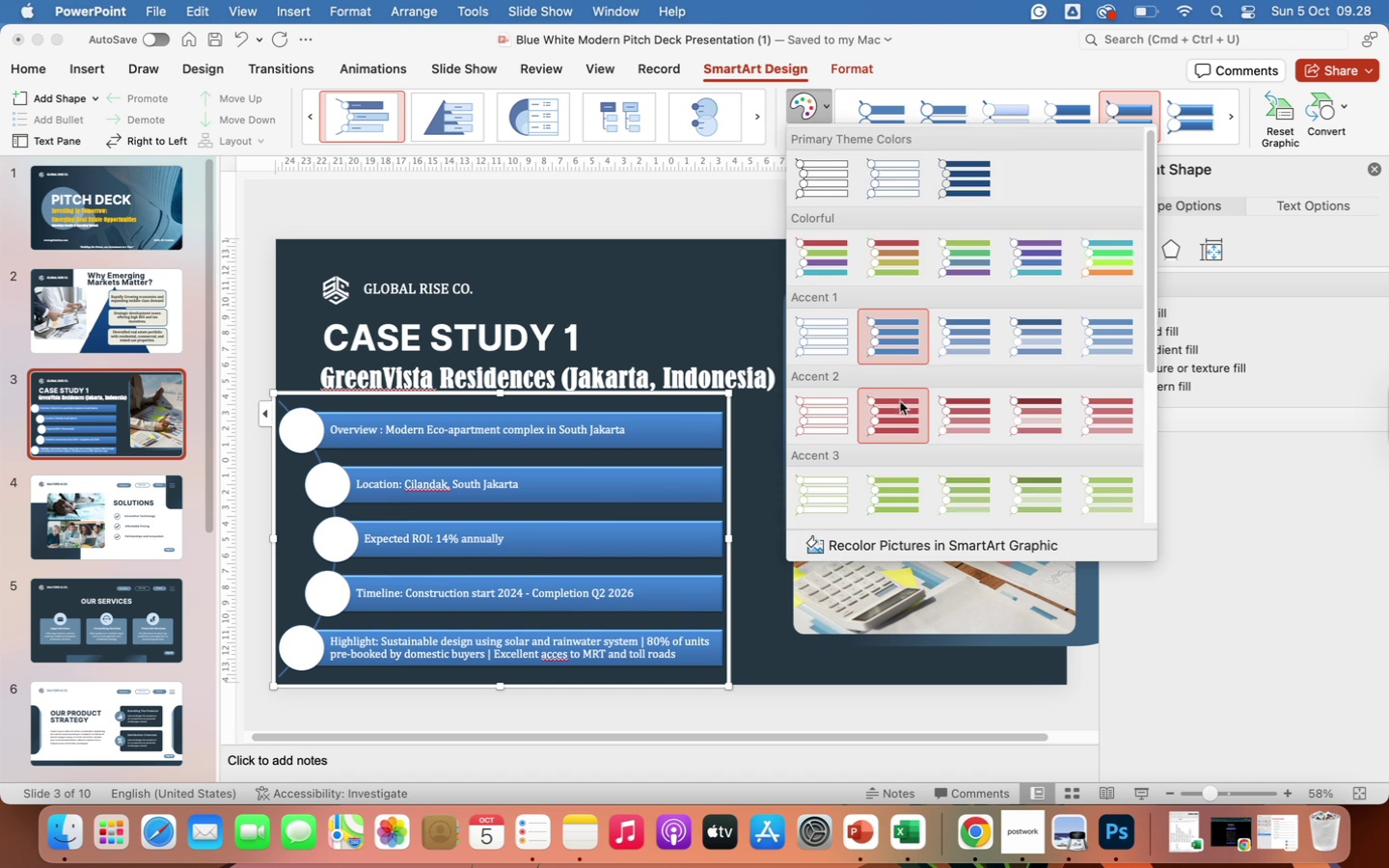 
left_click([898, 415])
 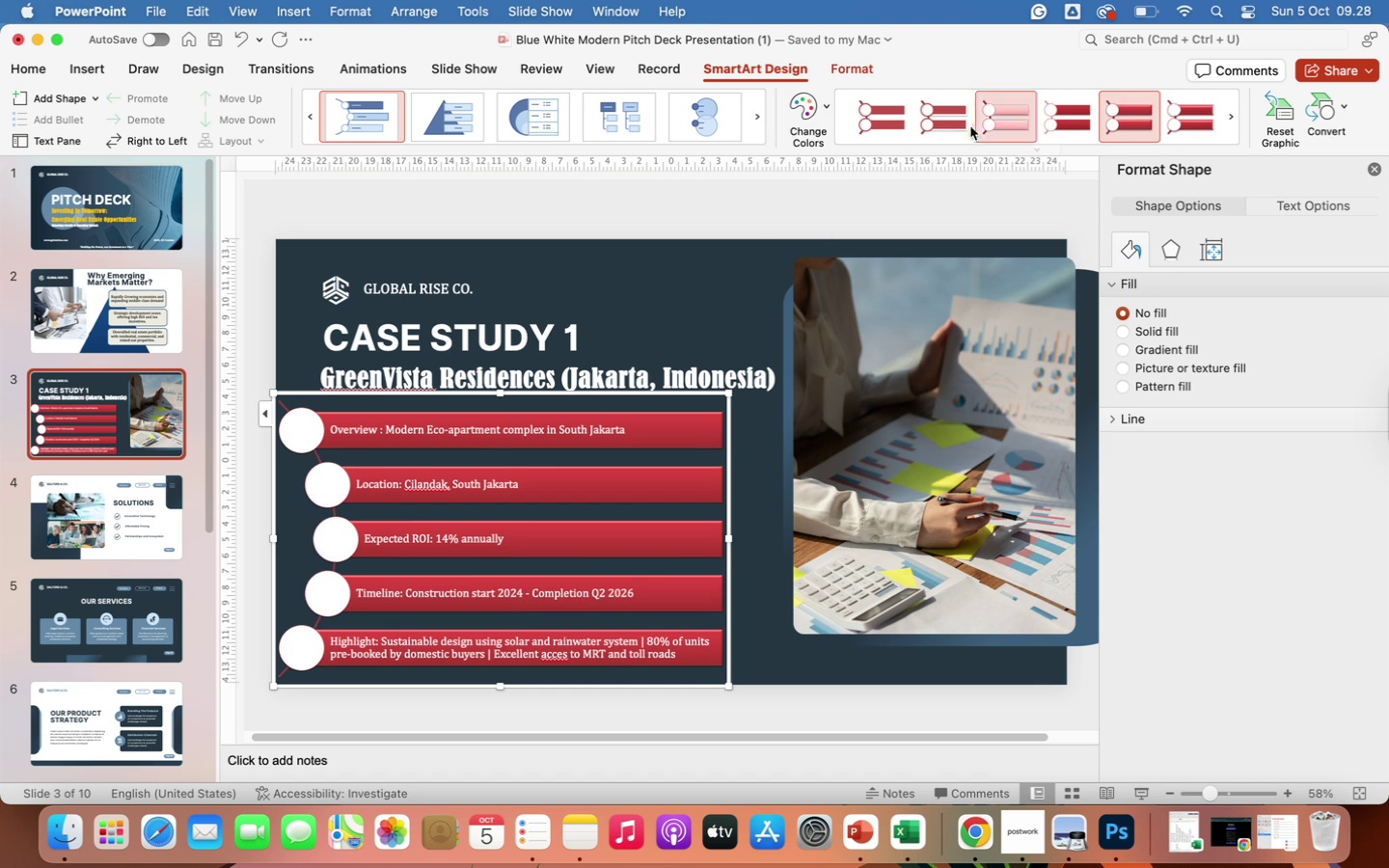 
left_click([942, 139])